 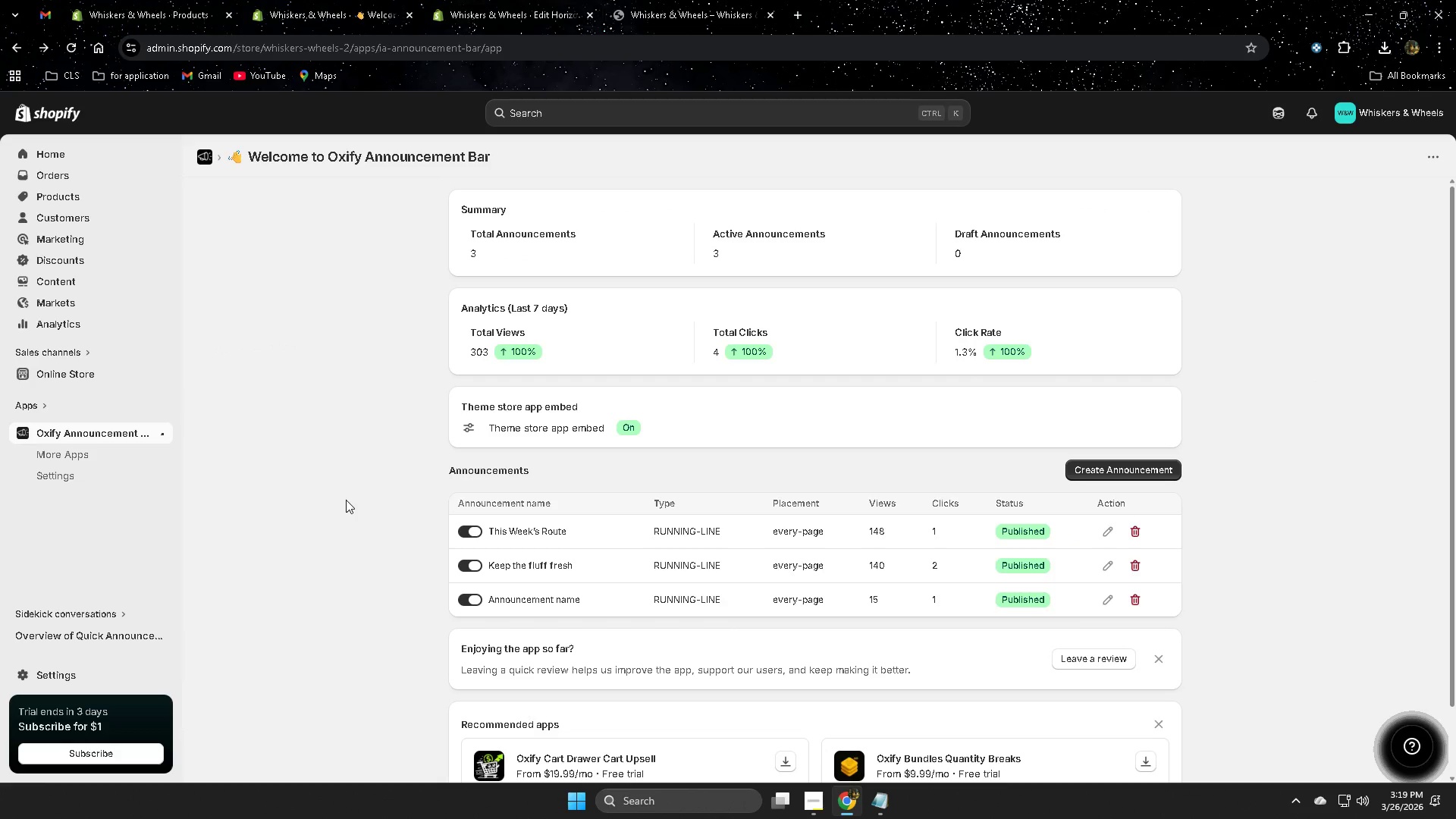 
scroll: coordinate [1223, 577], scroll_direction: down, amount: 4.0
 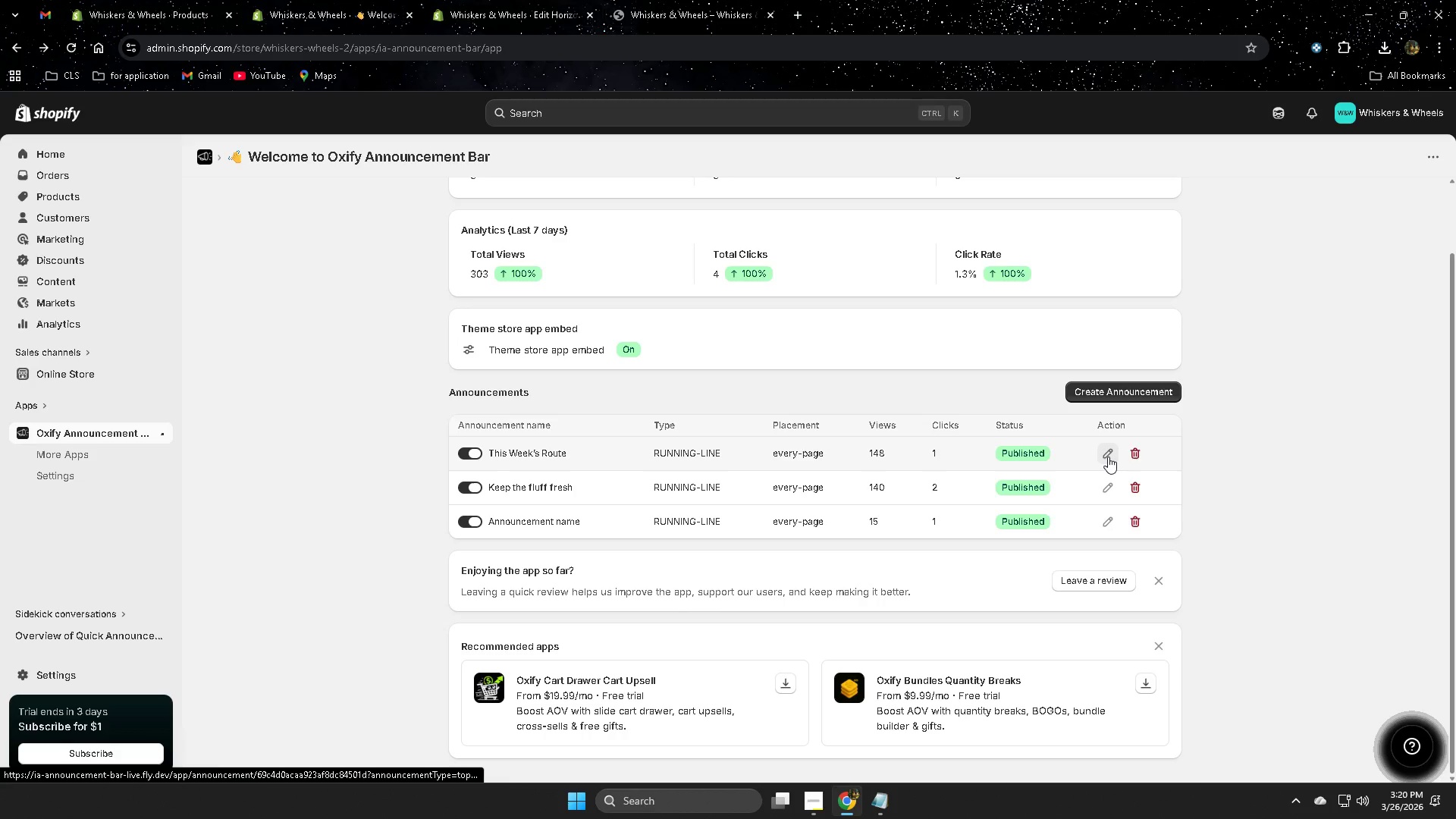 
left_click([1108, 457])
 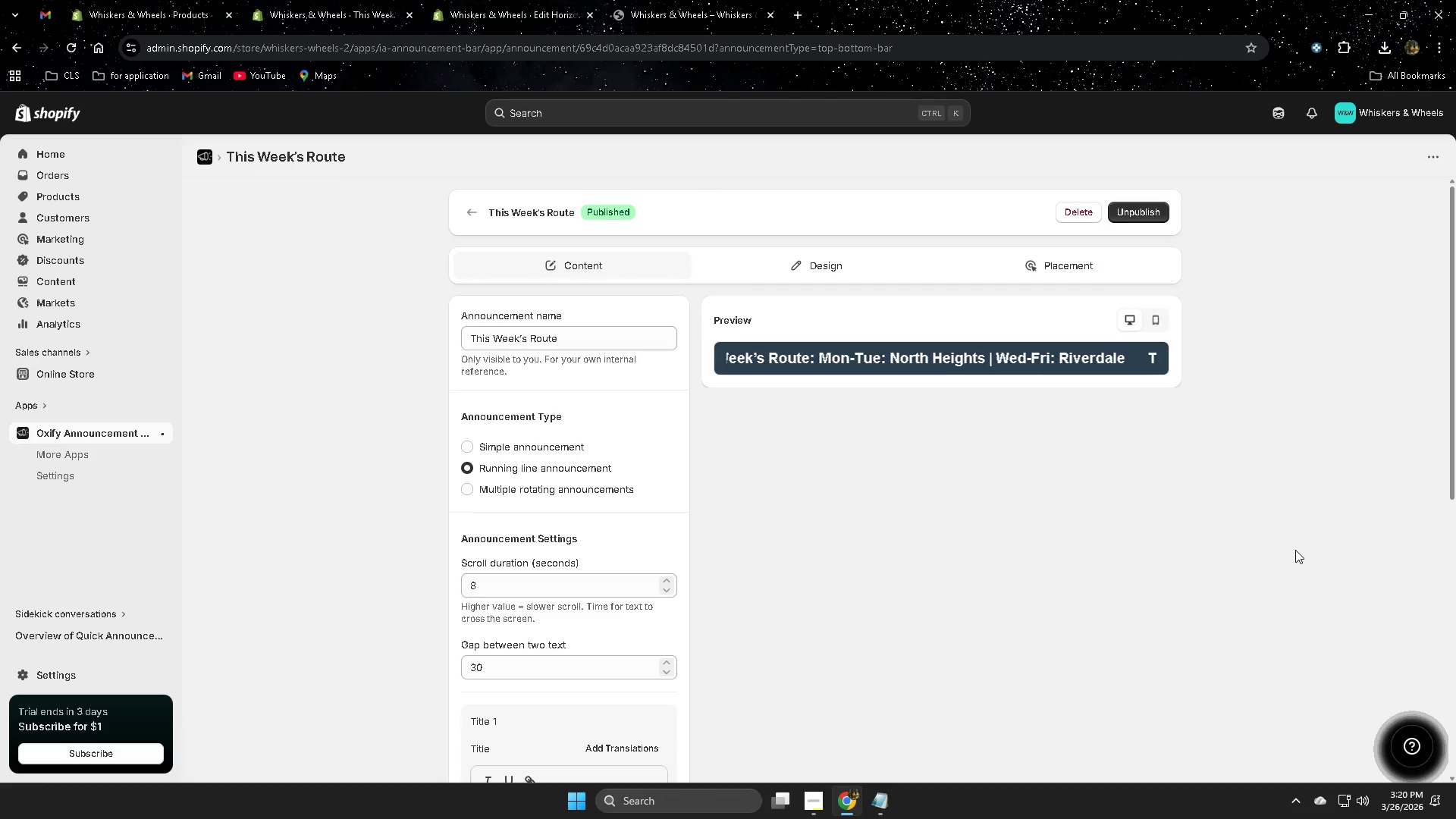 
left_click([839, 271])
 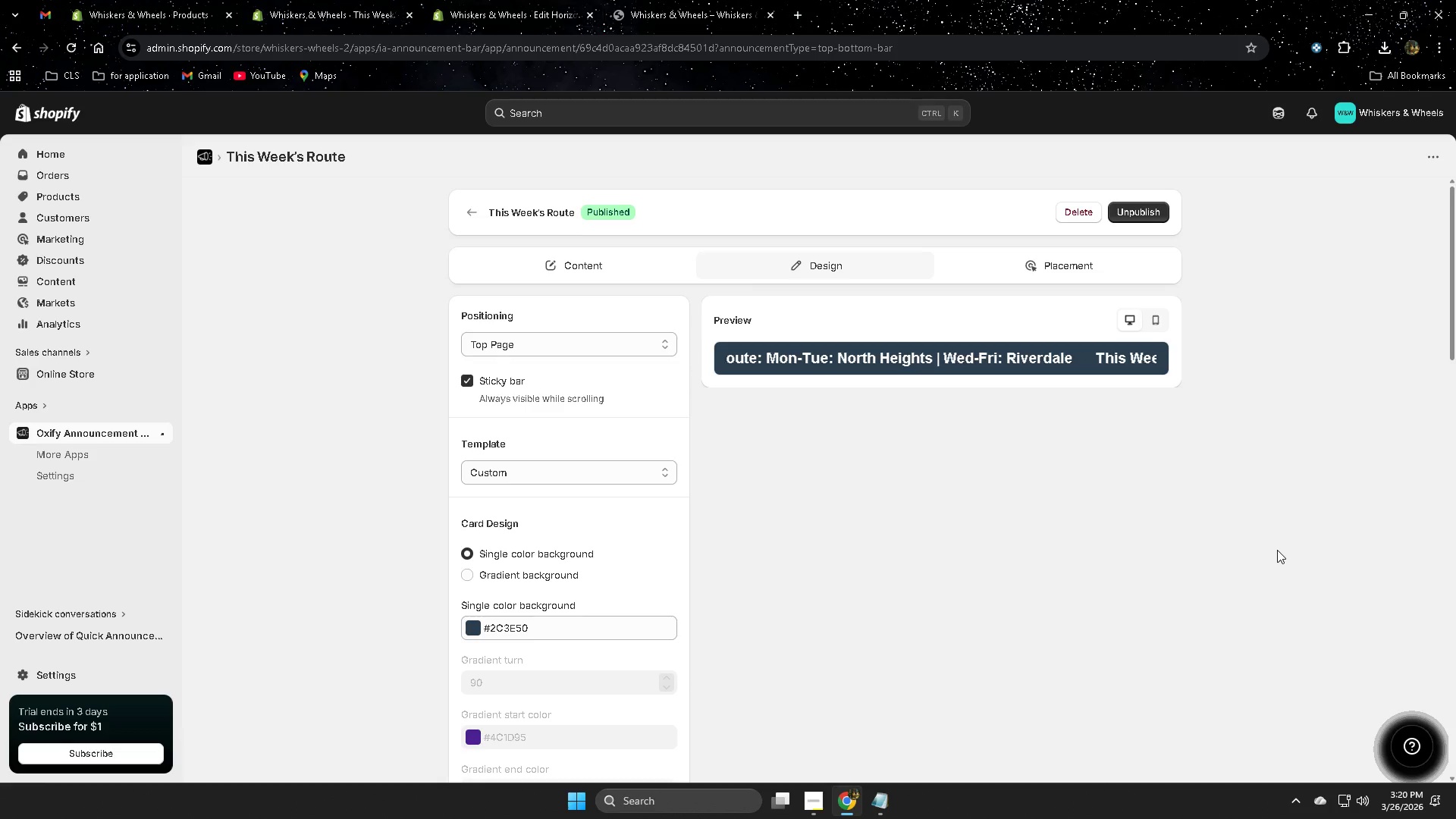 
scroll: coordinate [1277, 550], scroll_direction: down, amount: 2.0
 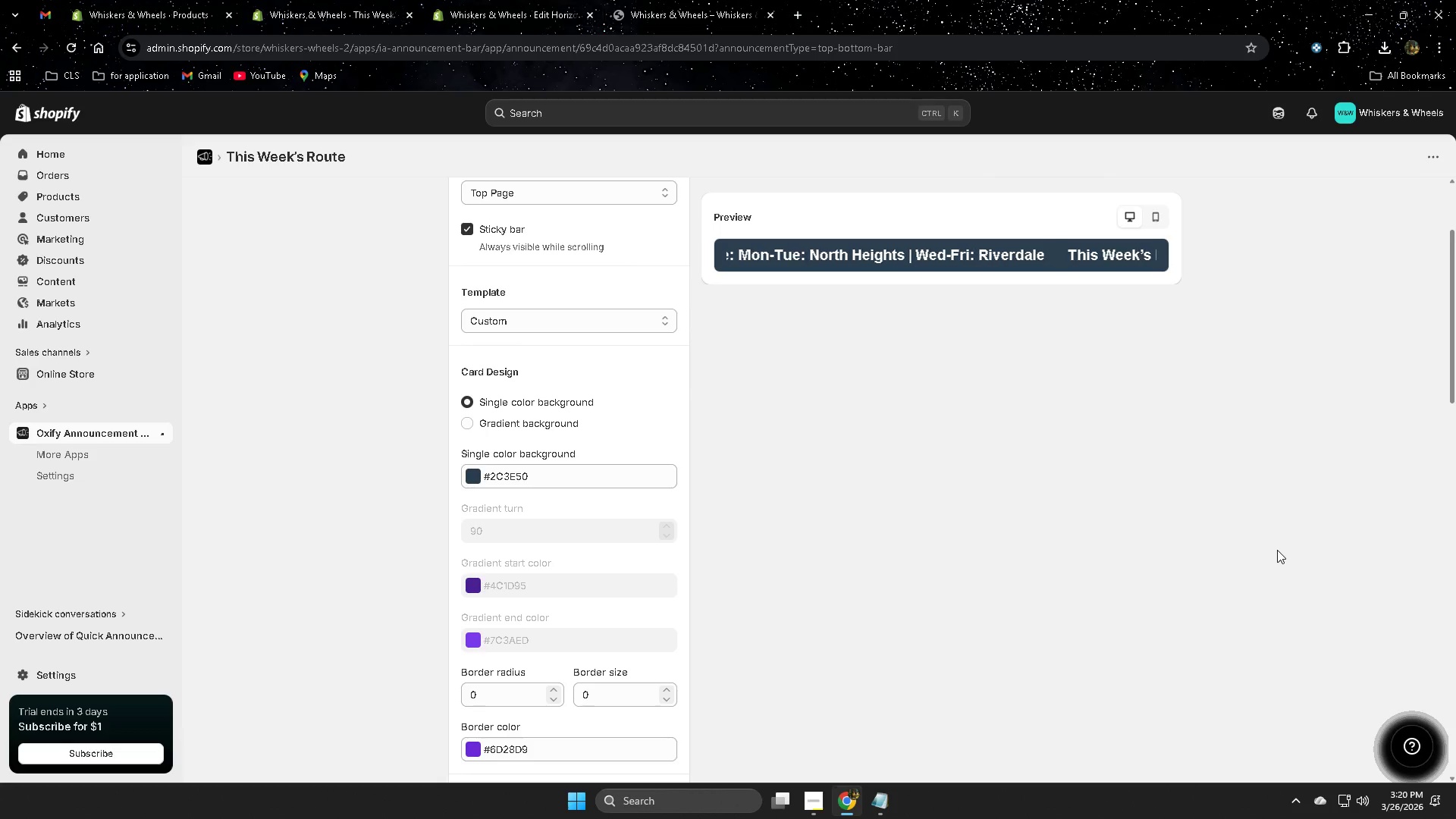 
scroll: coordinate [1277, 550], scroll_direction: none, amount: 0.0
 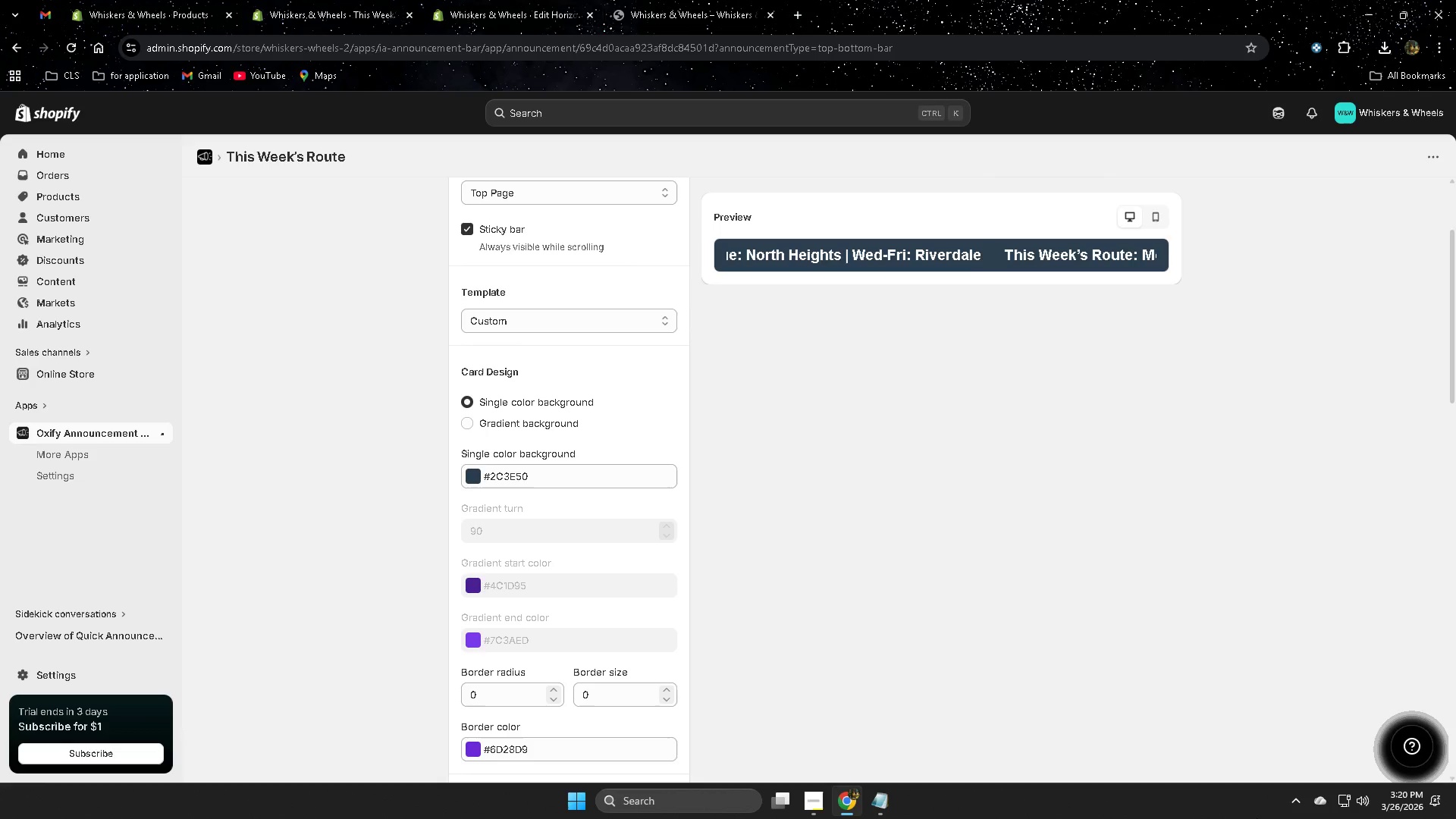 
left_click([1298, 808])
 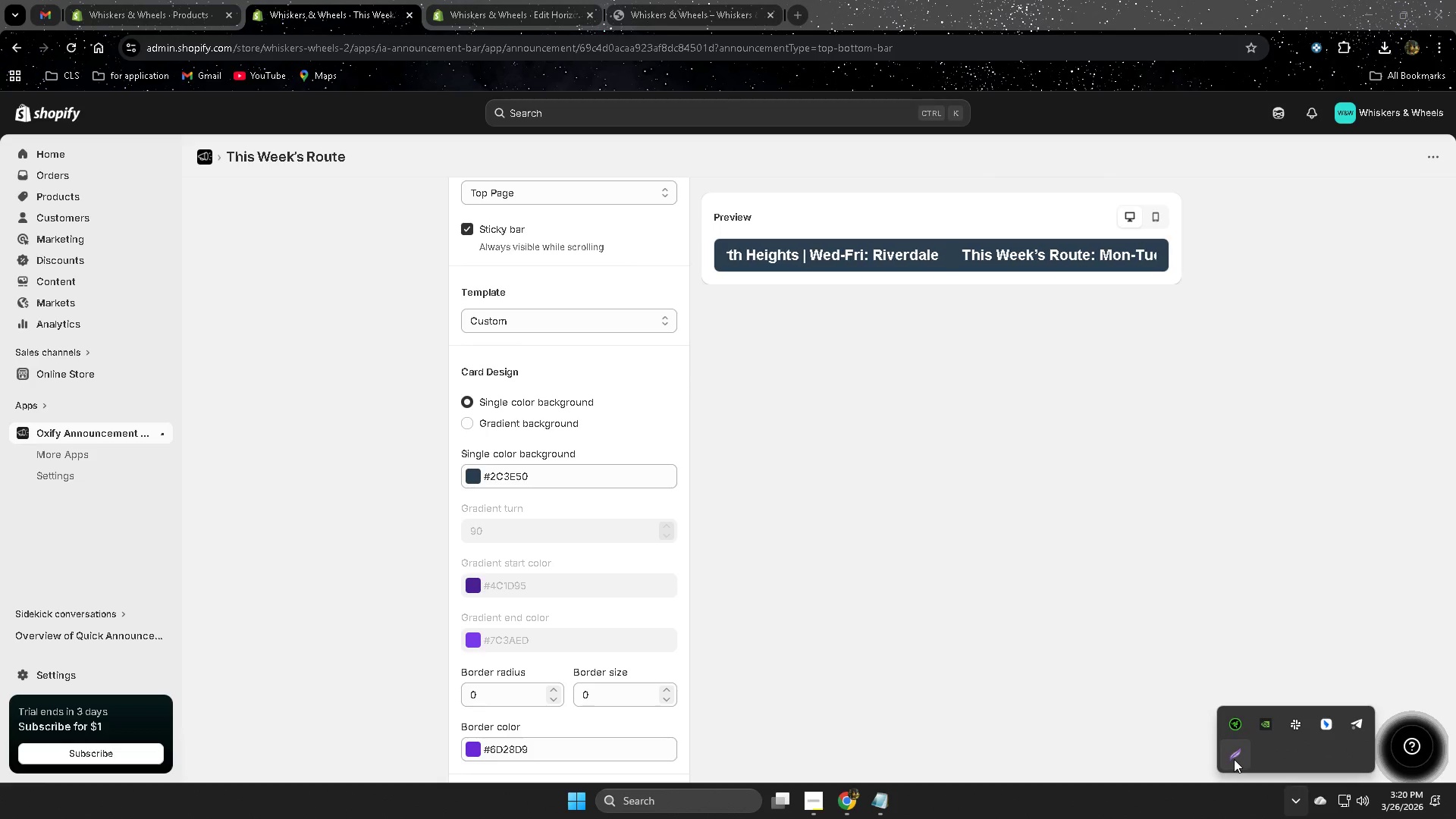 
left_click([1234, 759])
 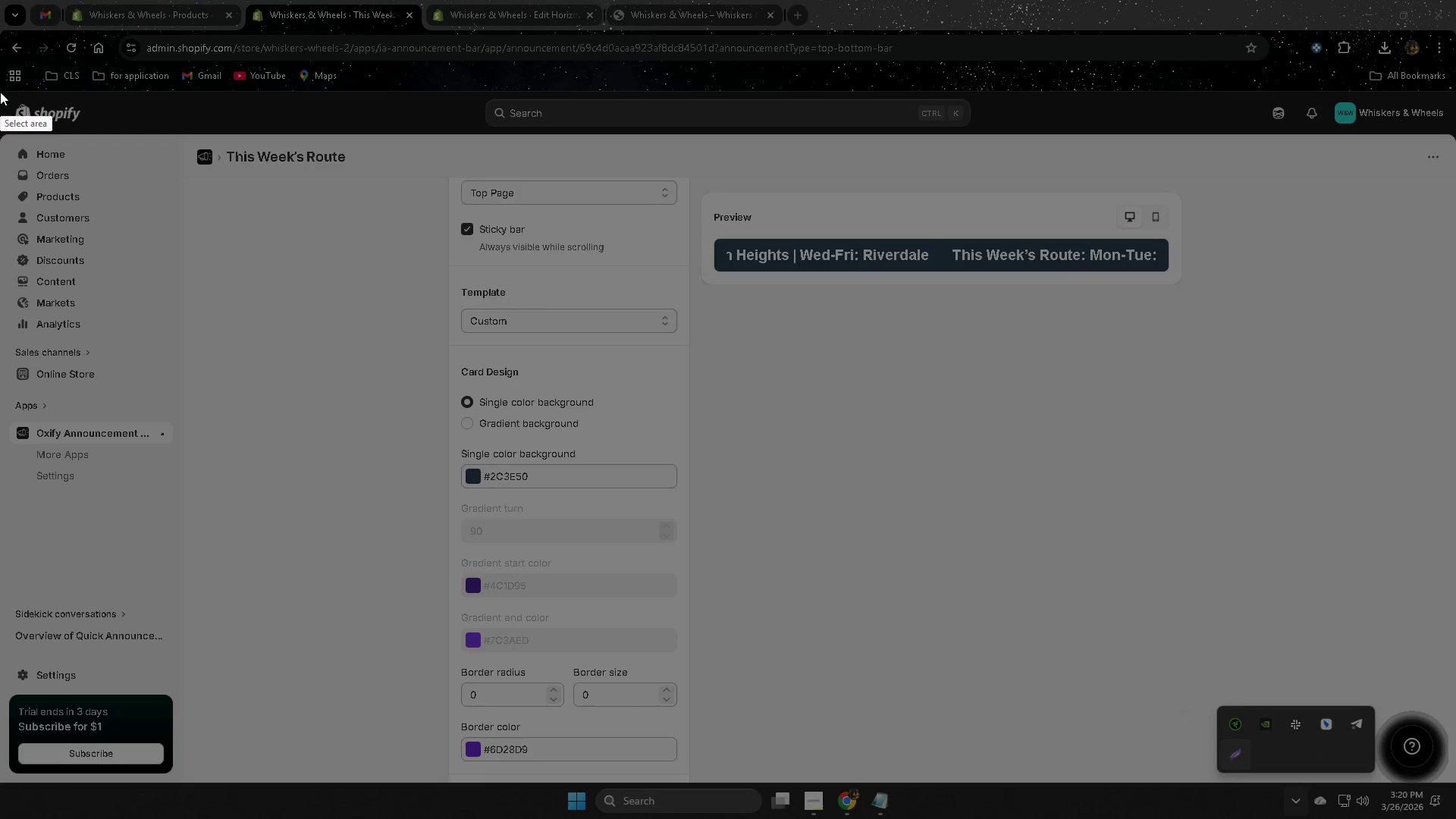 
left_click_drag(start_coordinate=[0, 91], to_coordinate=[1224, 781])
 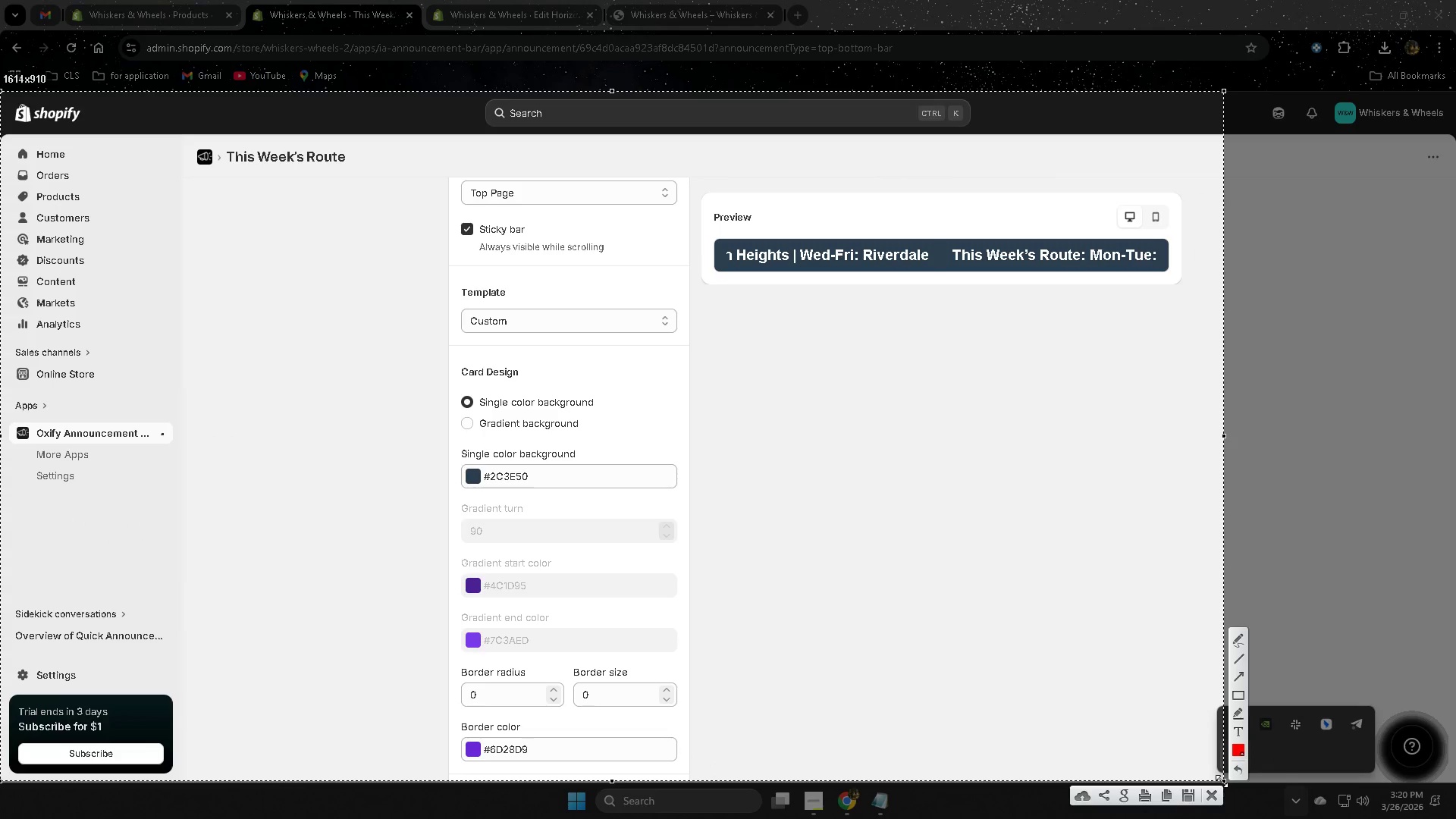 
key(Control+C)
 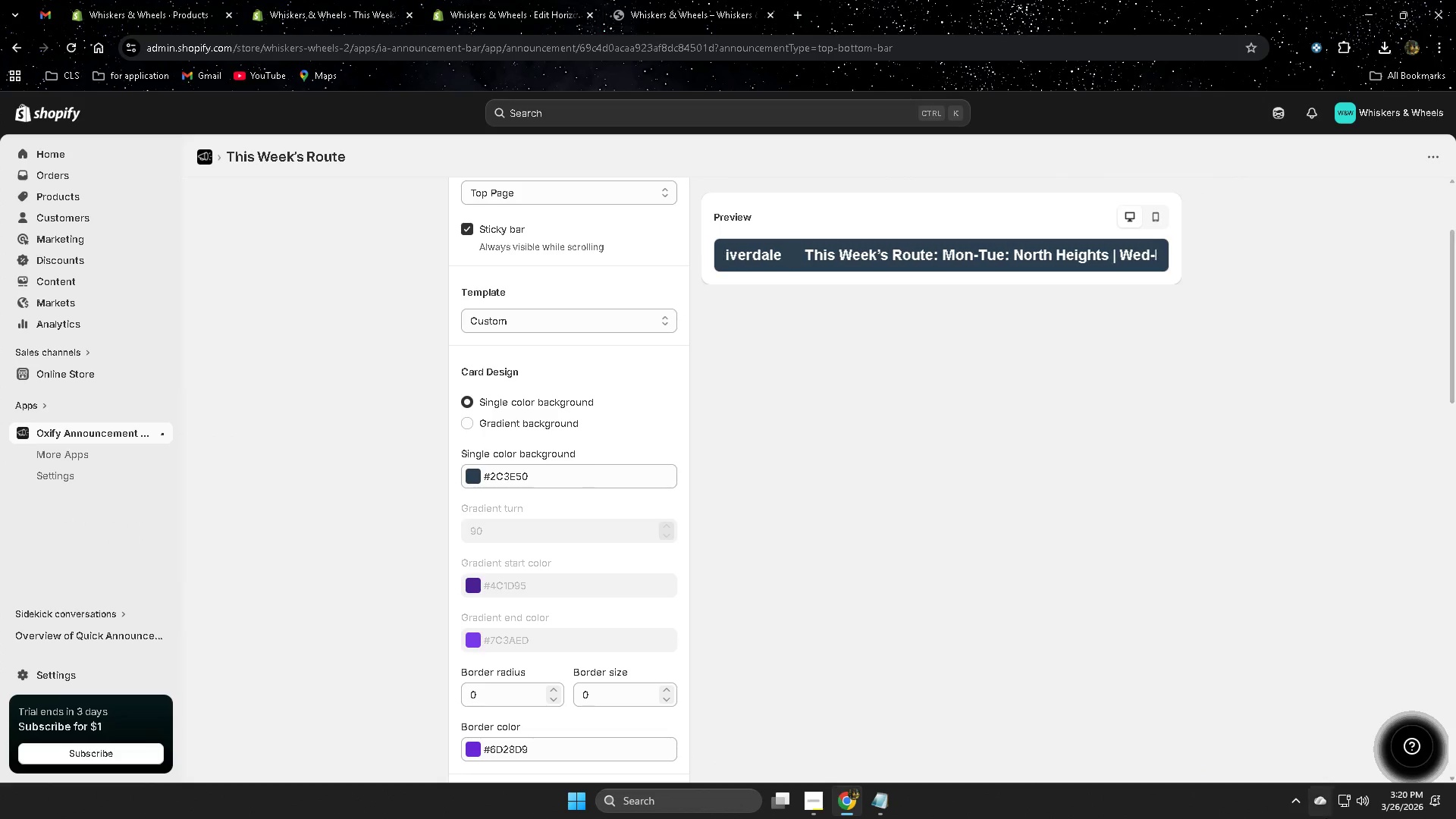 
left_click([1290, 798])
 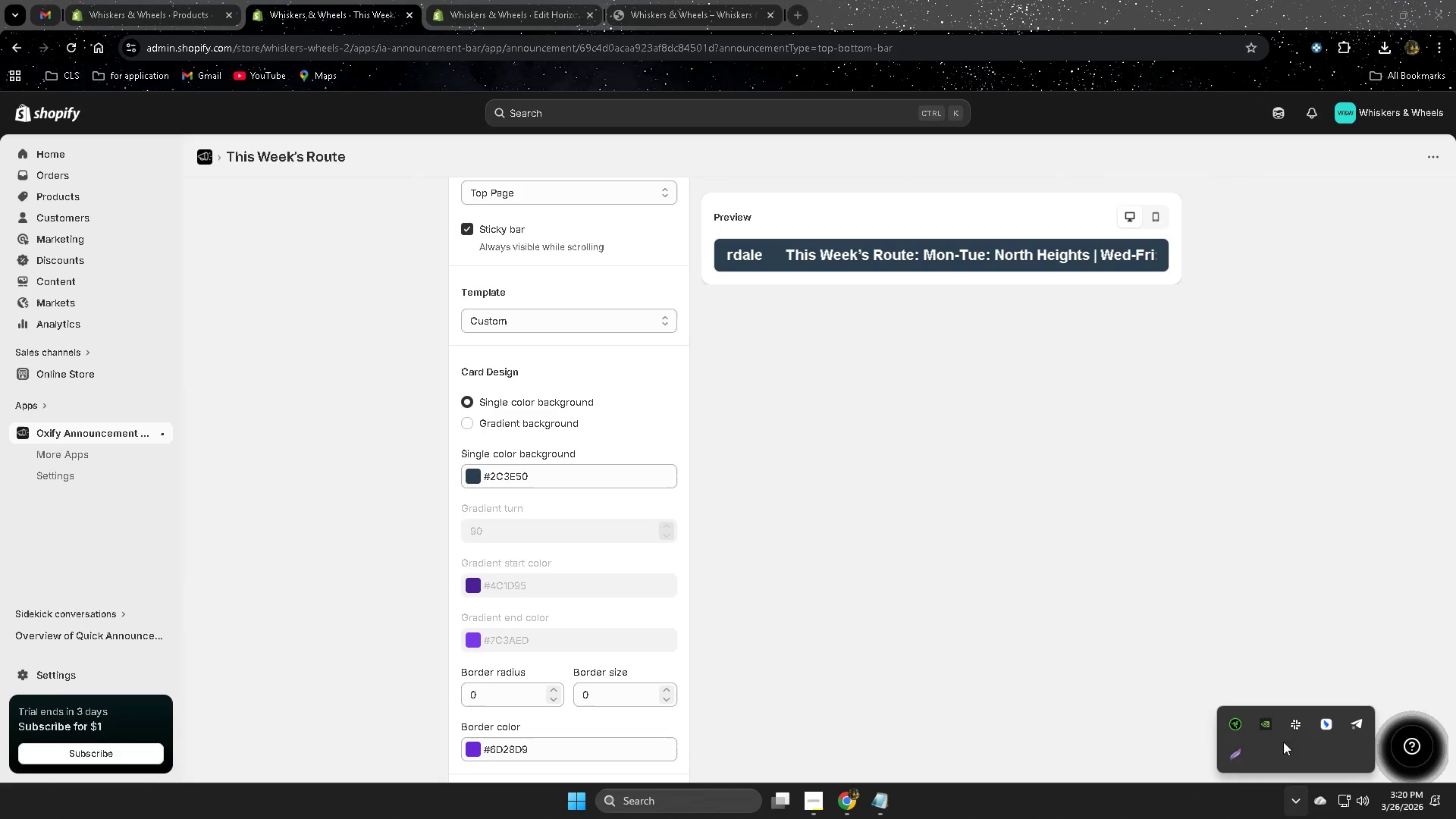 
left_click_drag(start_coordinate=[1233, 757], to_coordinate=[1231, 753])
 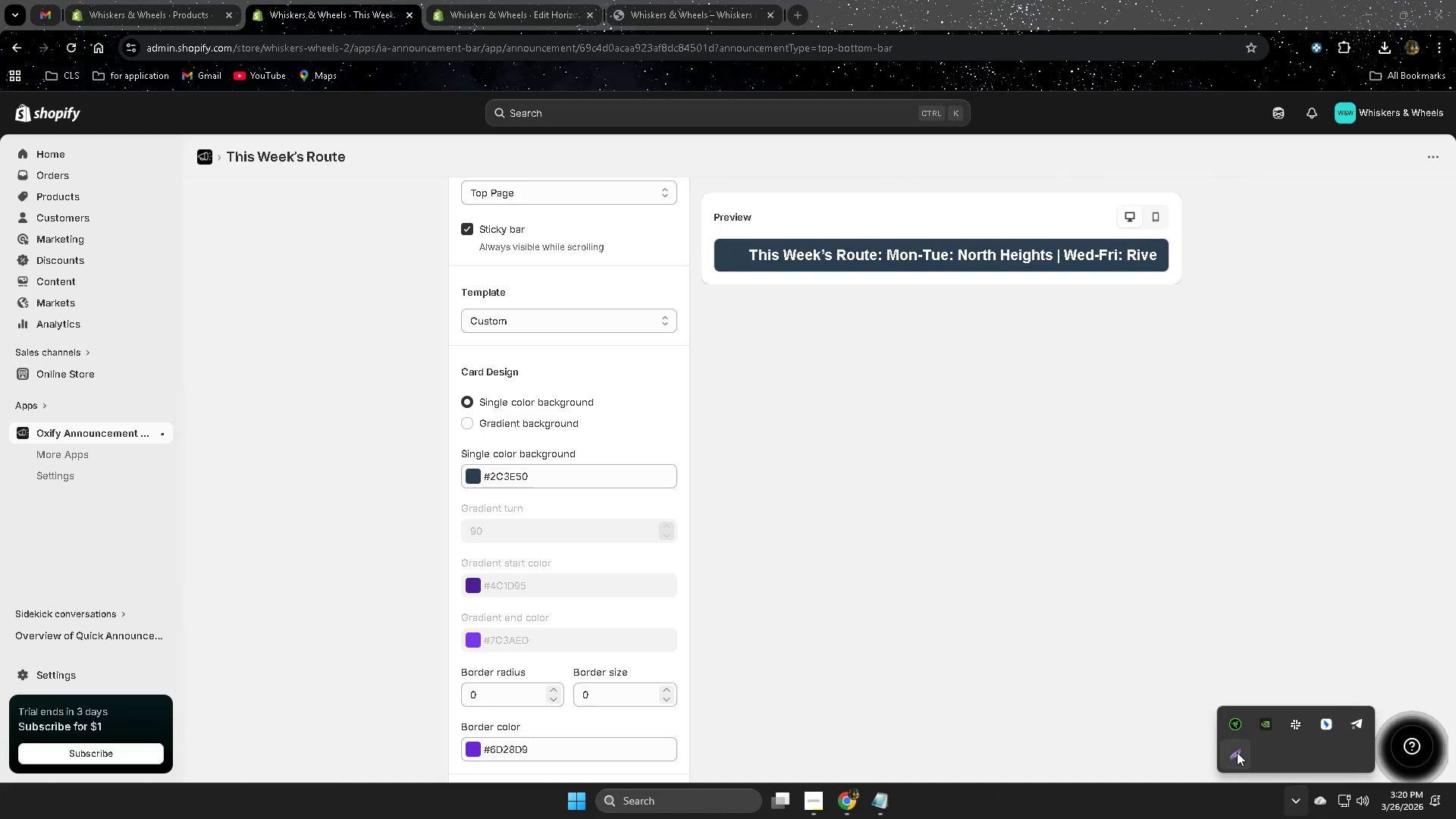 
left_click([1237, 752])
 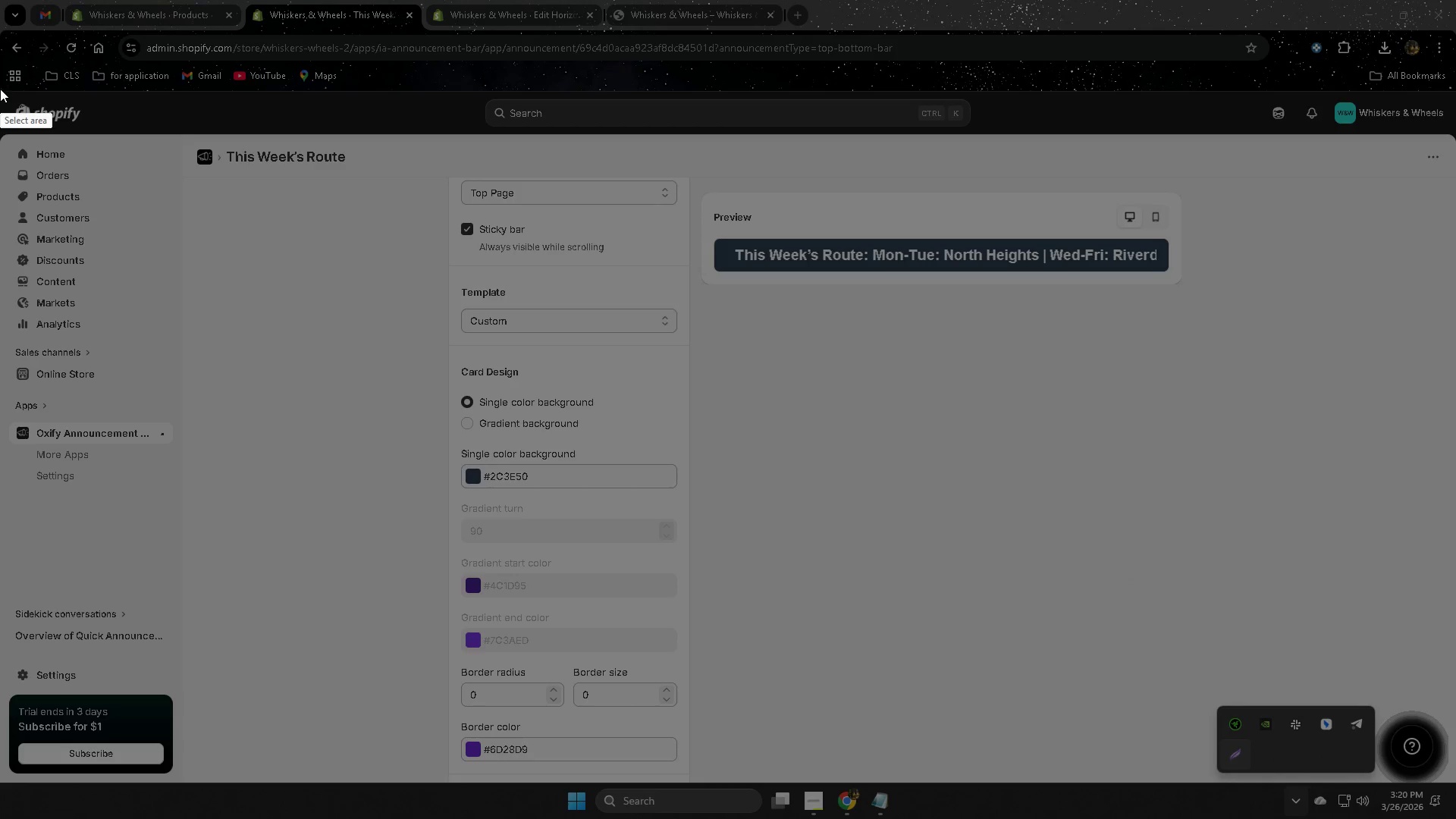 
left_click_drag(start_coordinate=[0, 89], to_coordinate=[1207, 780])
 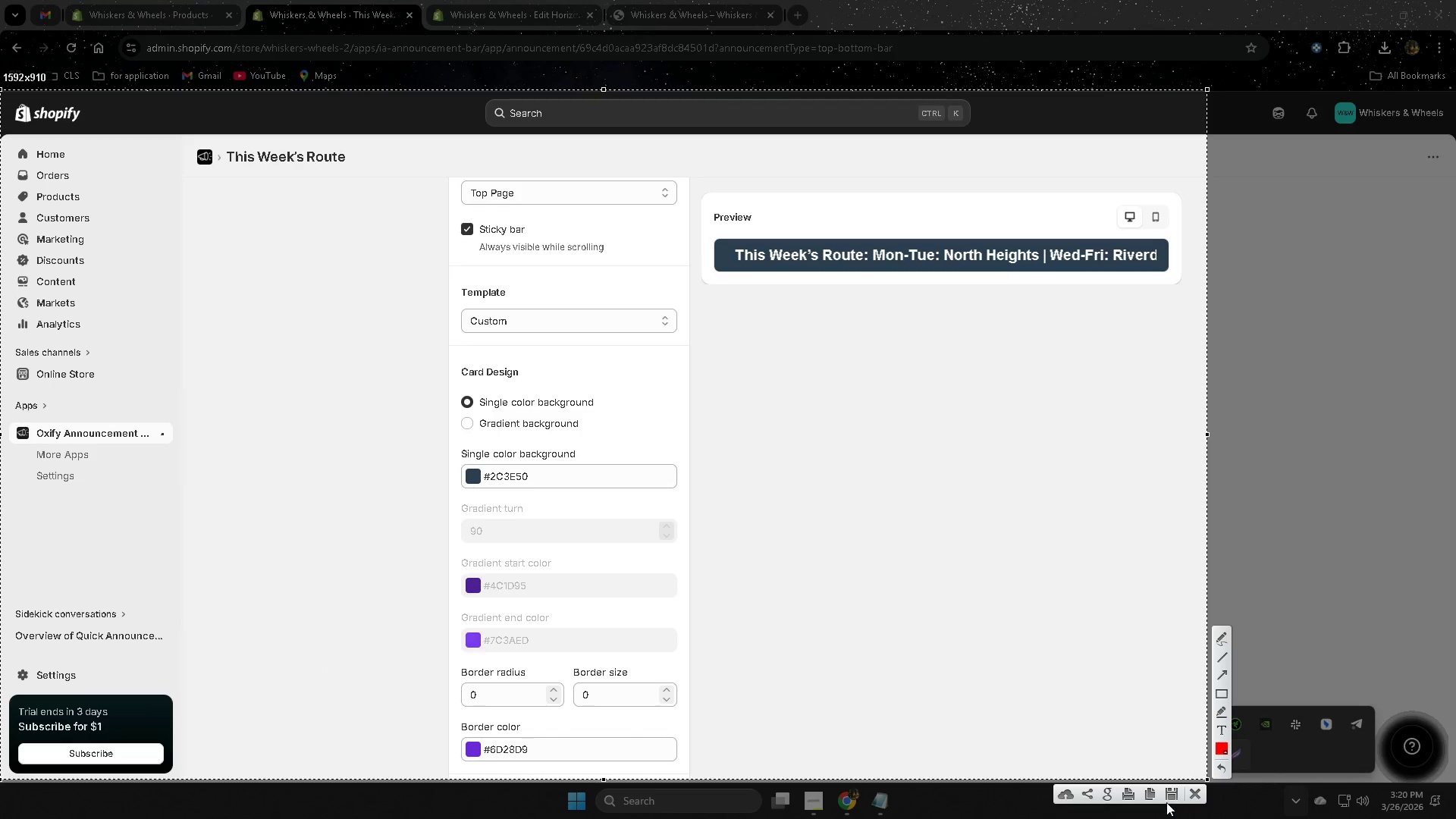 
left_click([1169, 795])
 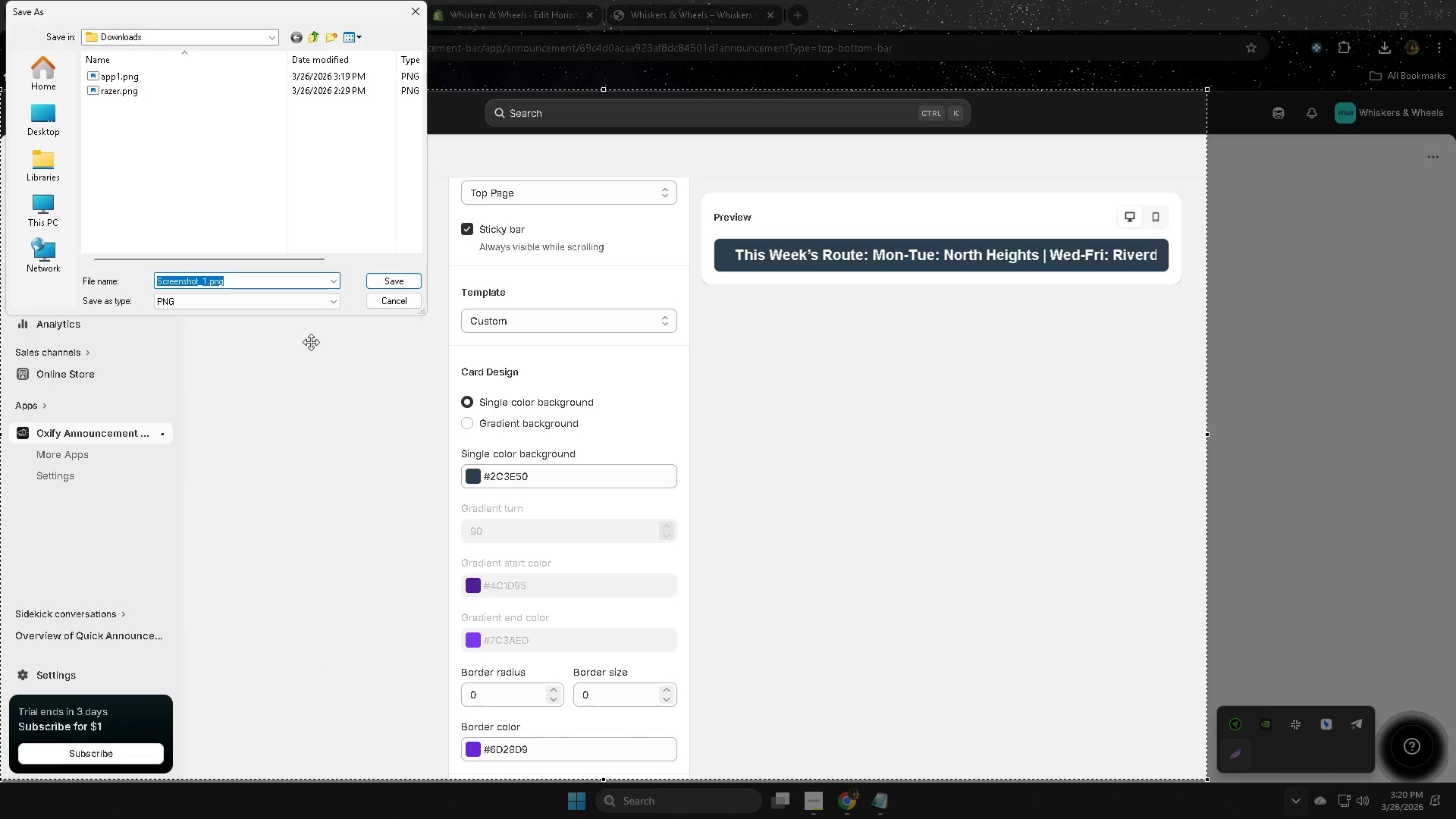 
type(app2)
 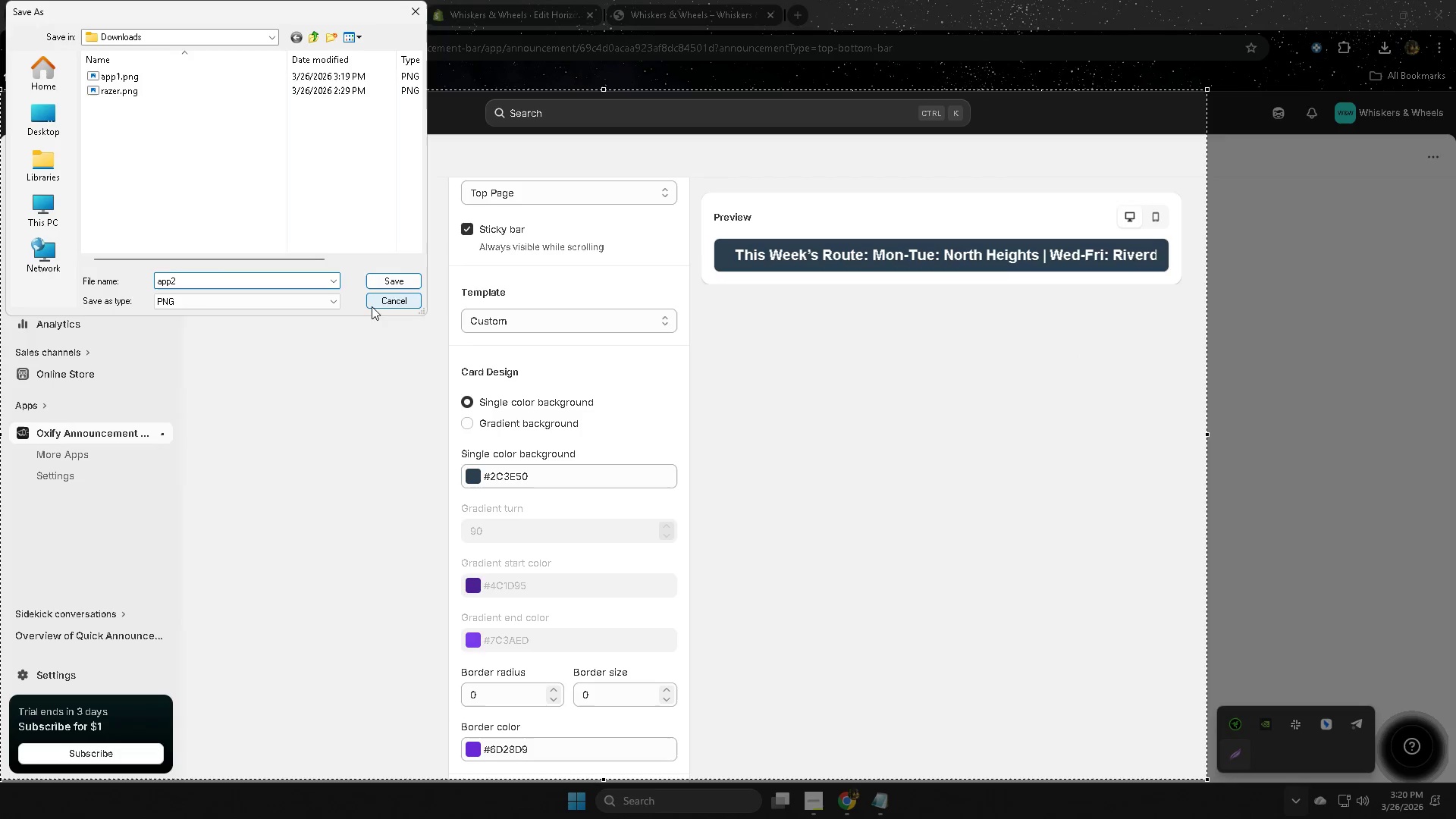 
left_click([394, 275])
 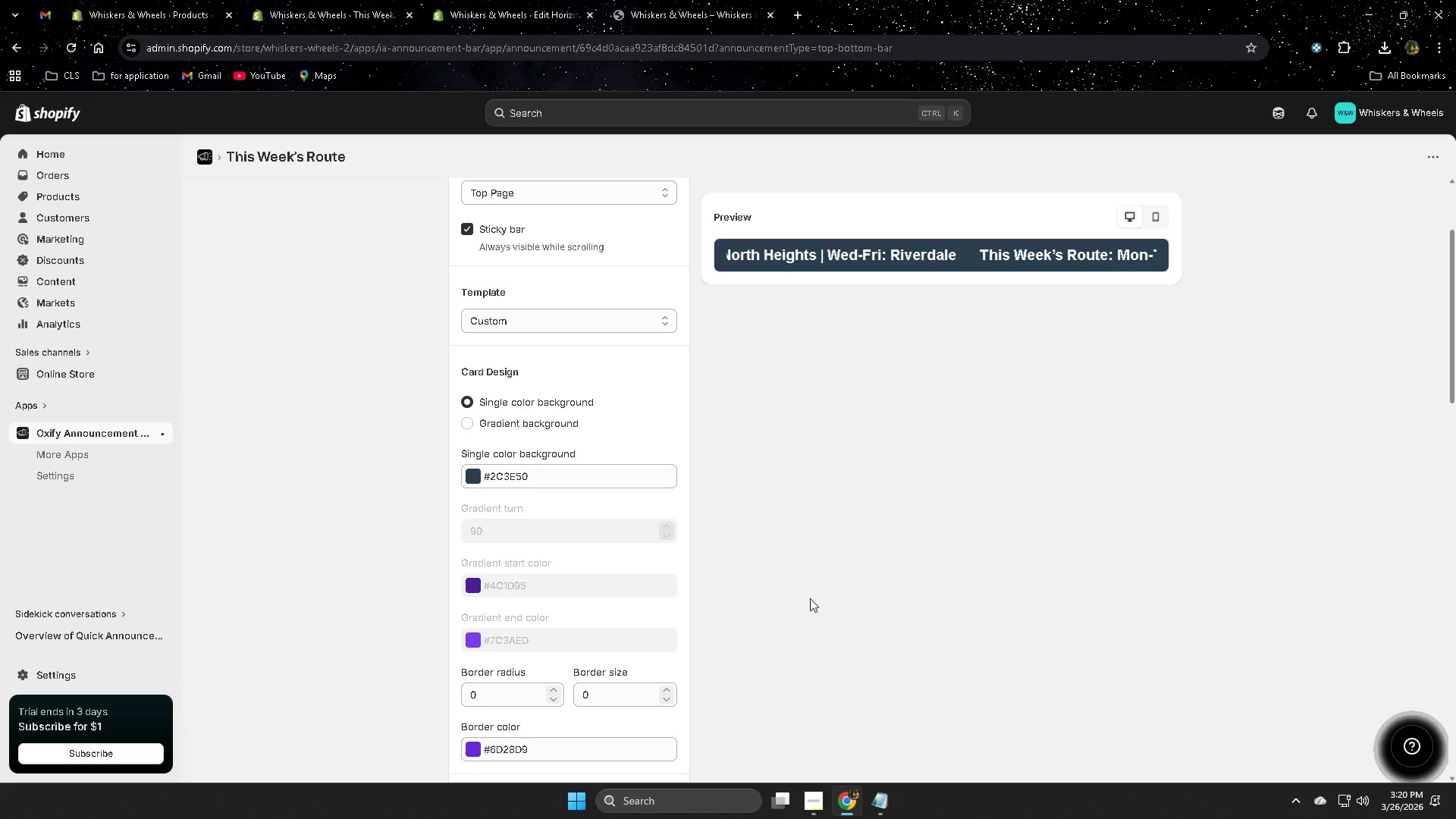 
left_click([17, 50])
 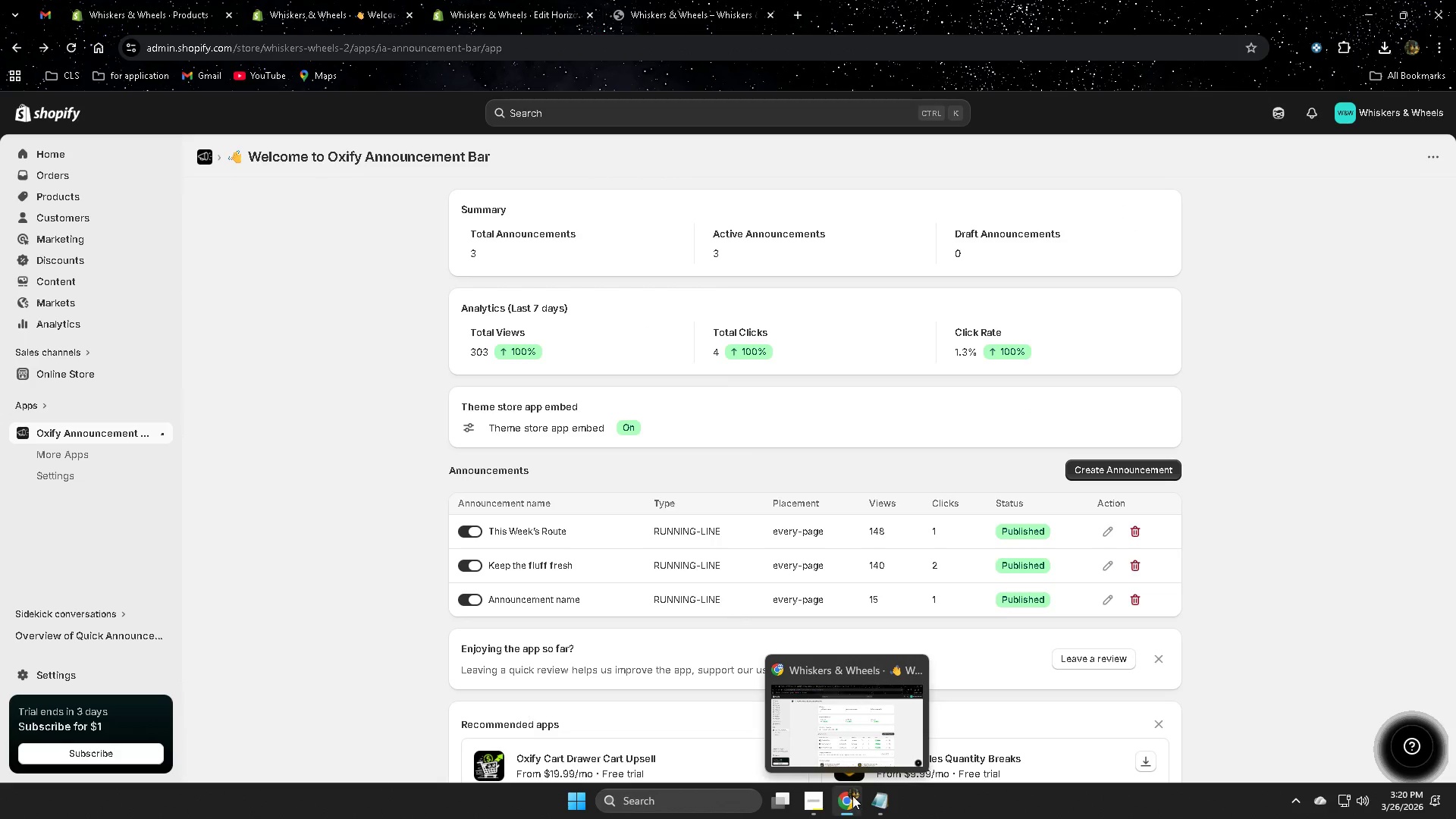 
wait(5.12)
 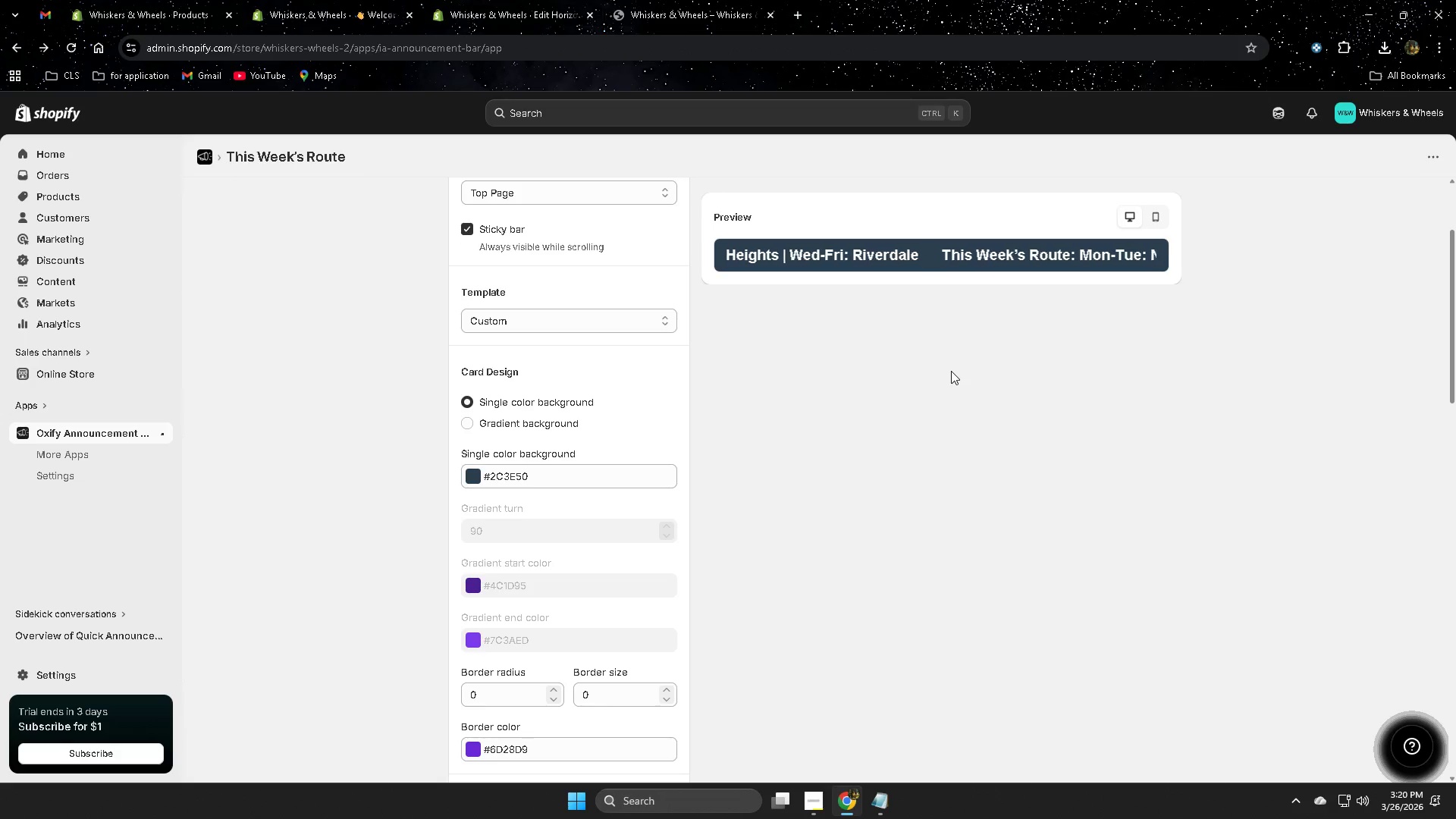 
left_click([818, 735])